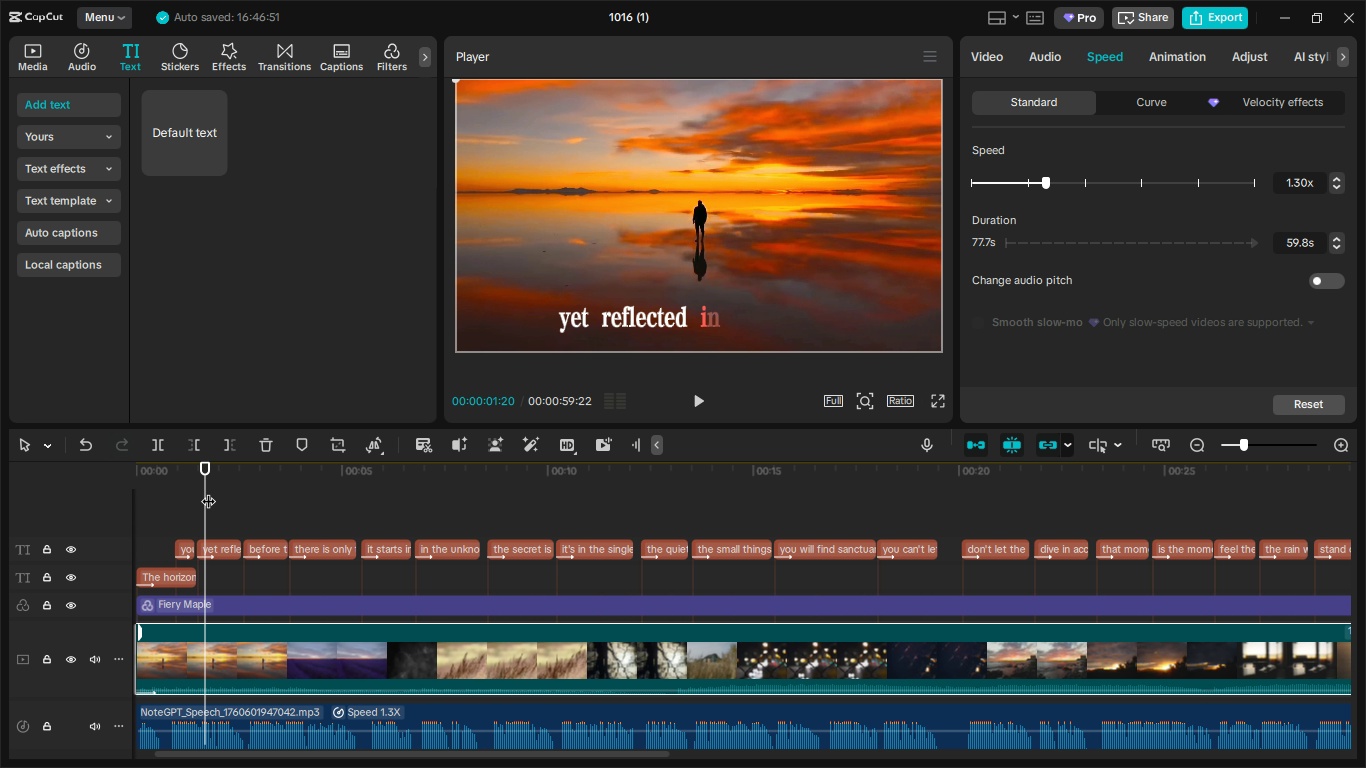 
left_click_drag(start_coordinate=[208, 491], to_coordinate=[128, 493])
 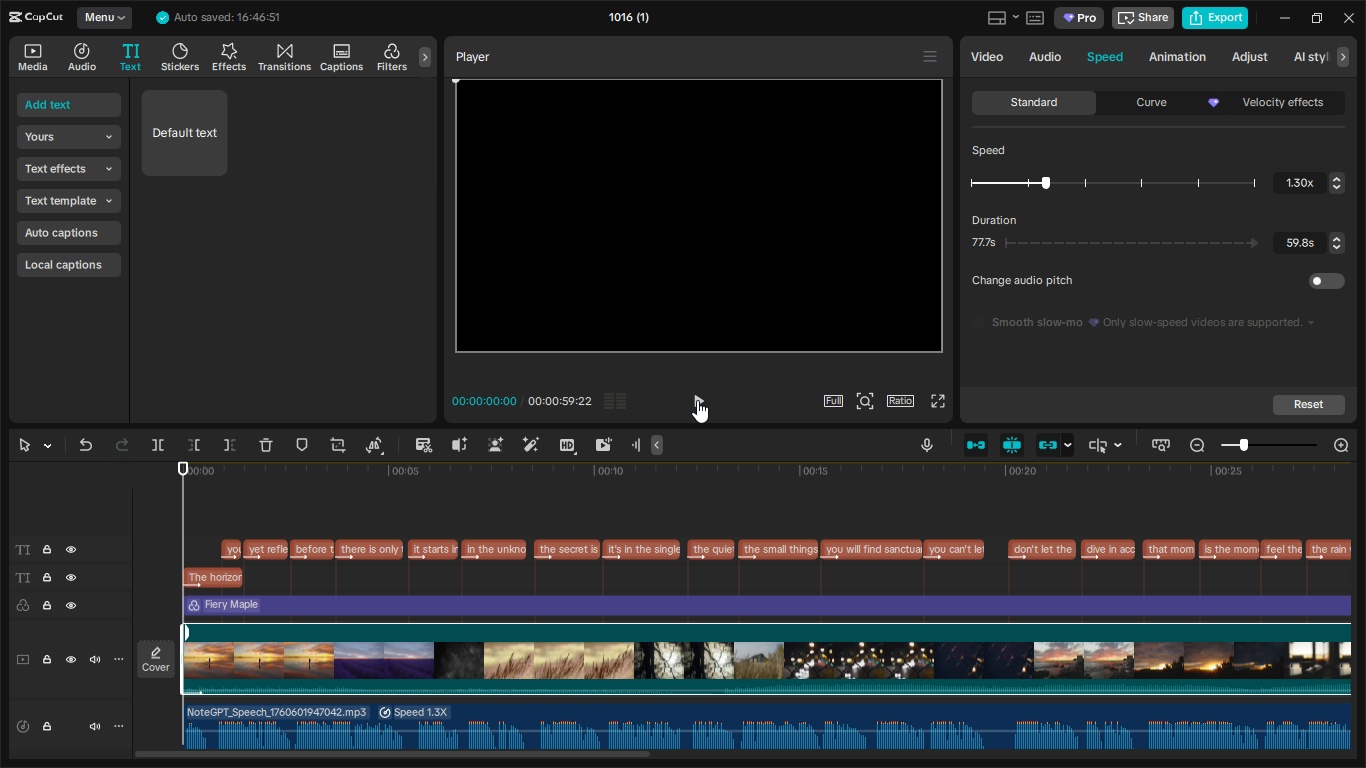 
left_click([697, 400])
 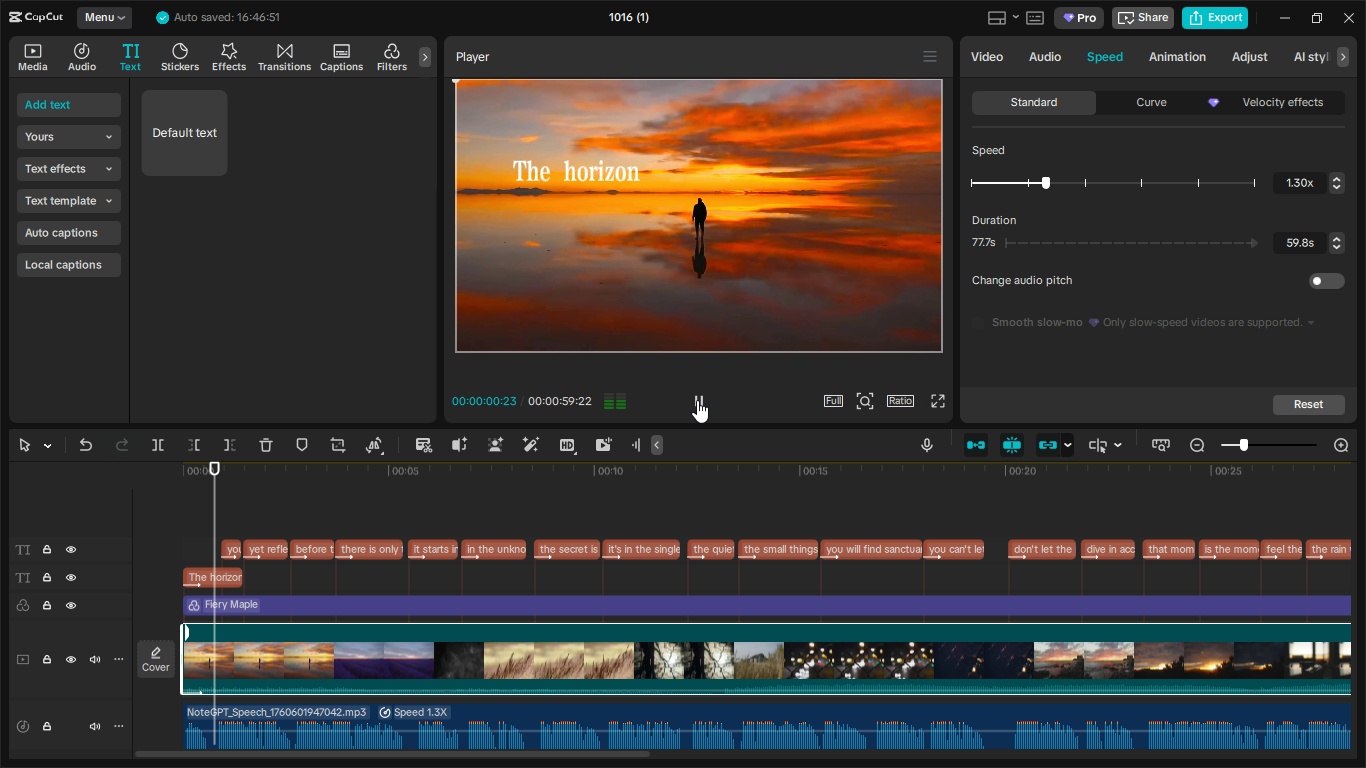 
left_click([697, 400])
 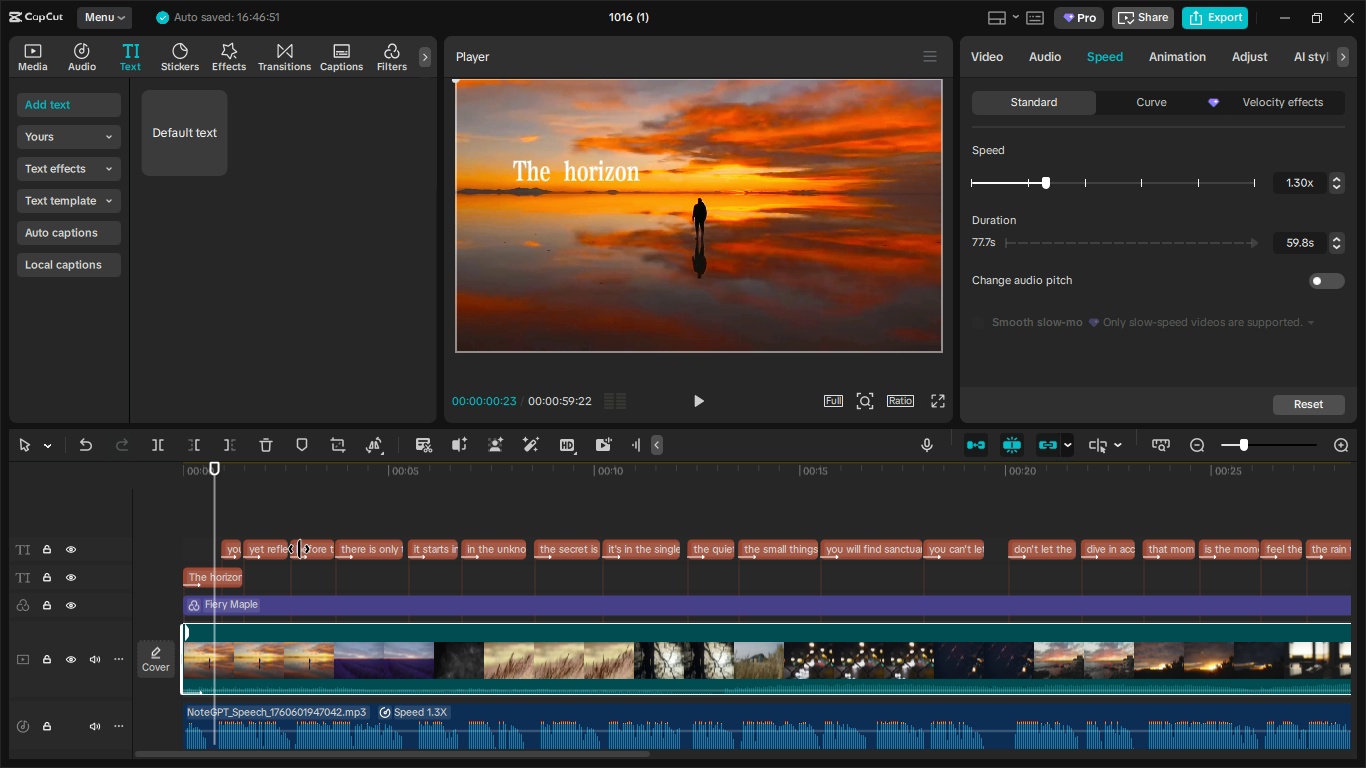 
left_click([233, 555])
 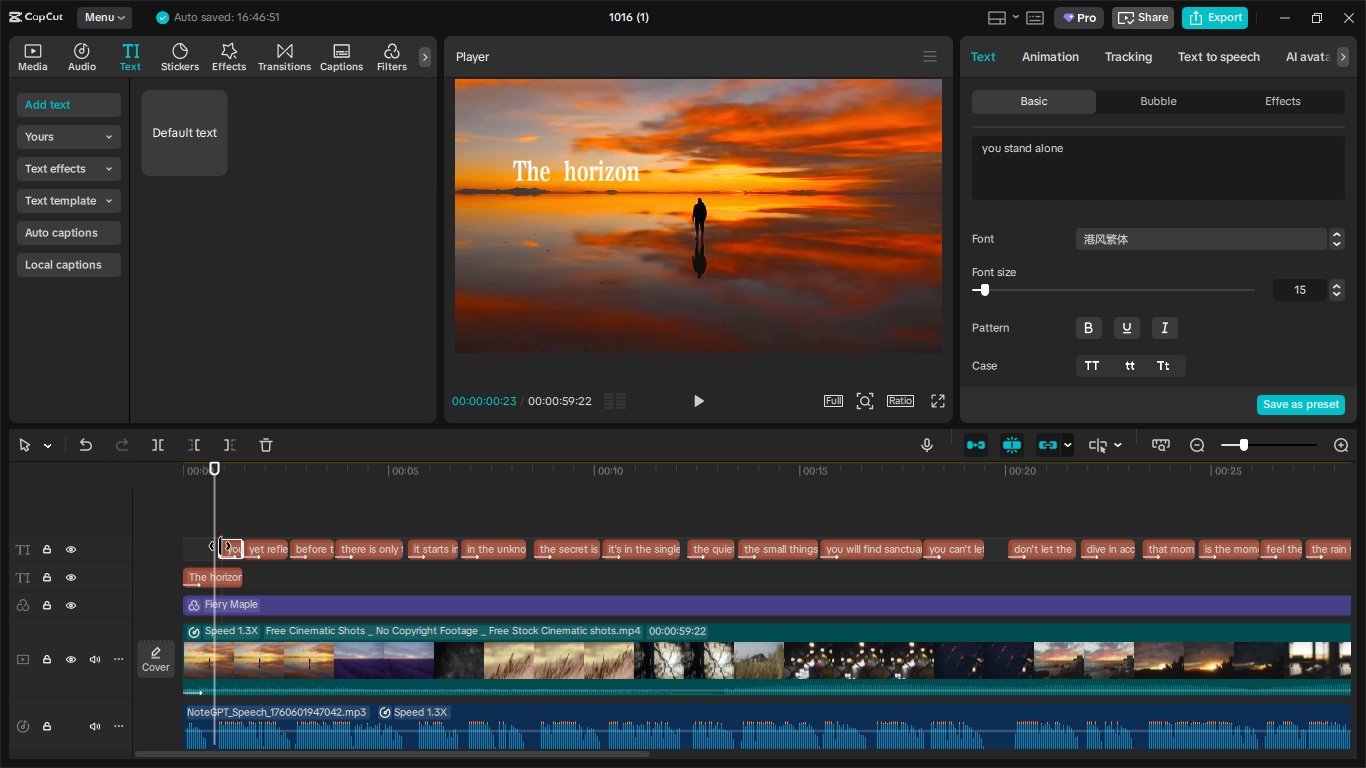 
left_click_drag(start_coordinate=[220, 546], to_coordinate=[211, 544])
 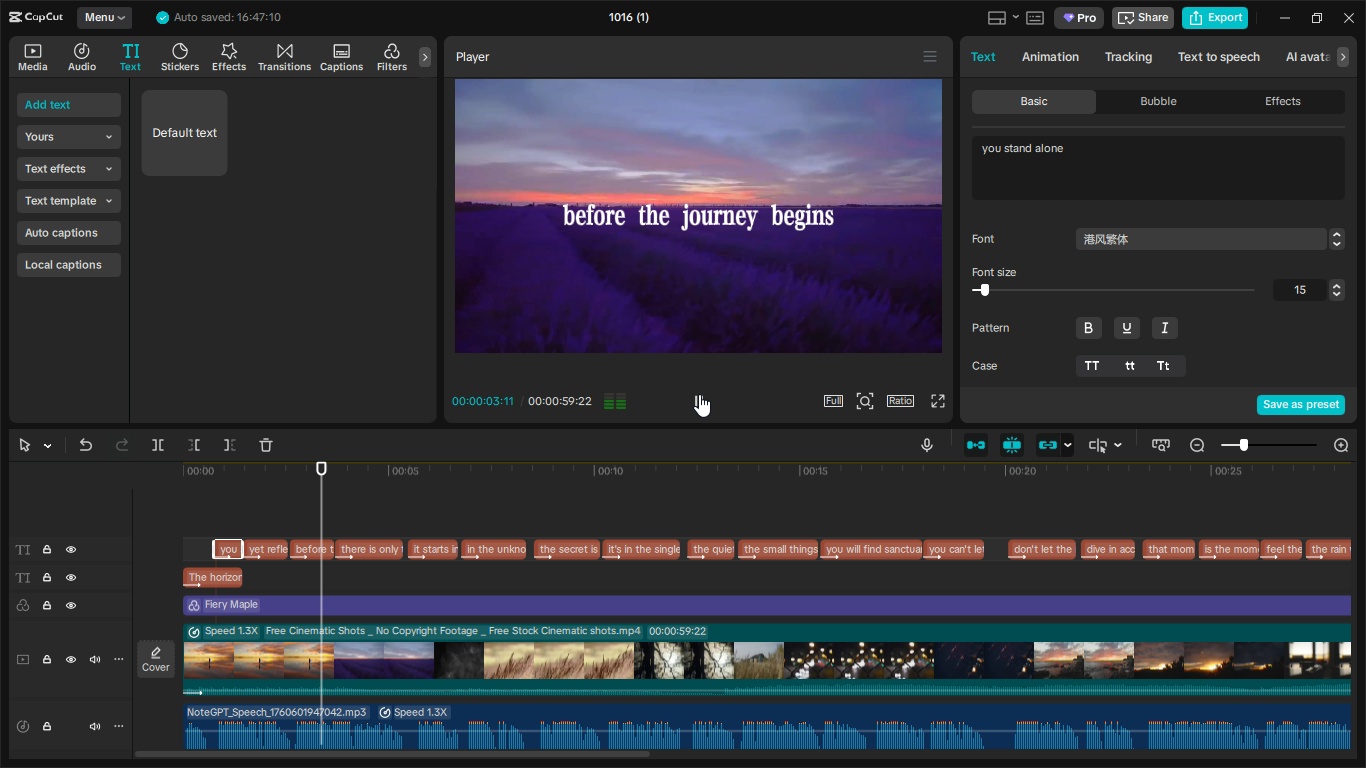 
left_click([699, 394])
 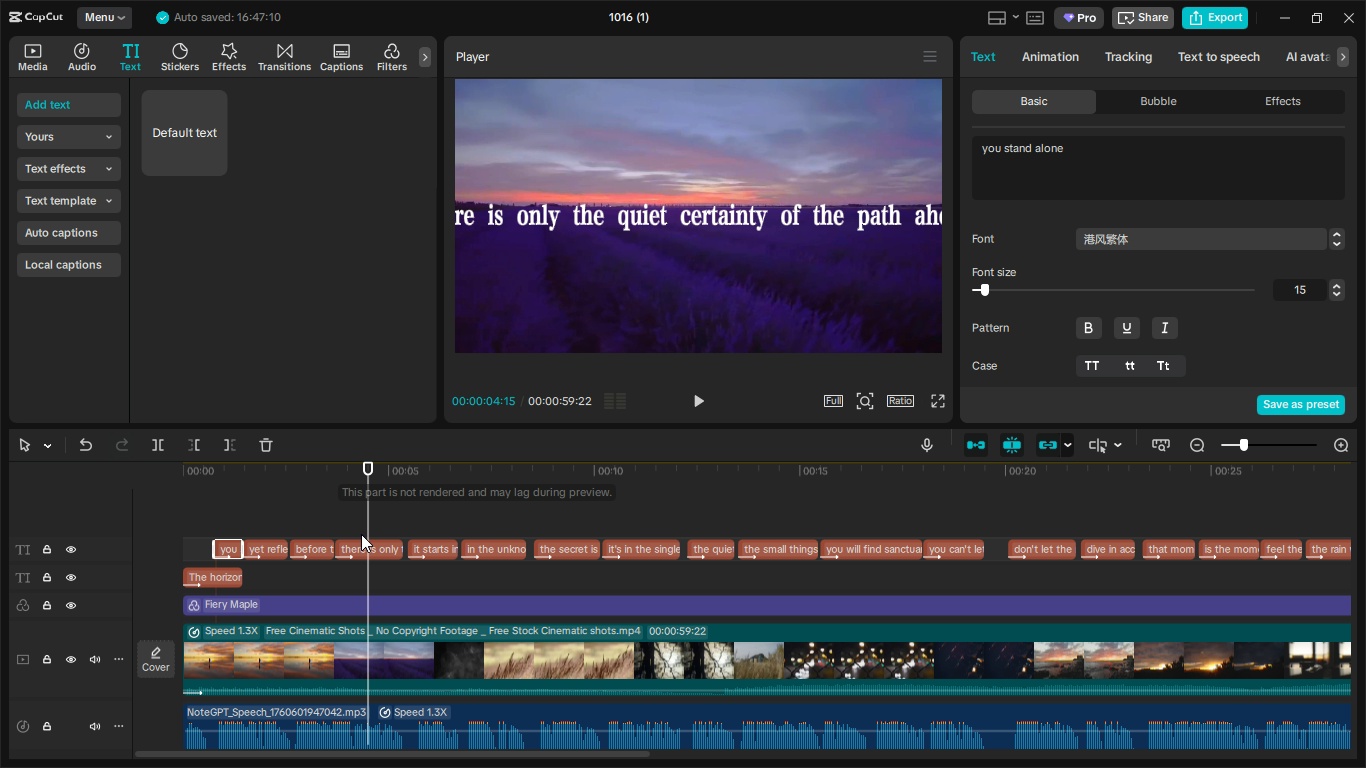 
left_click([363, 546])
 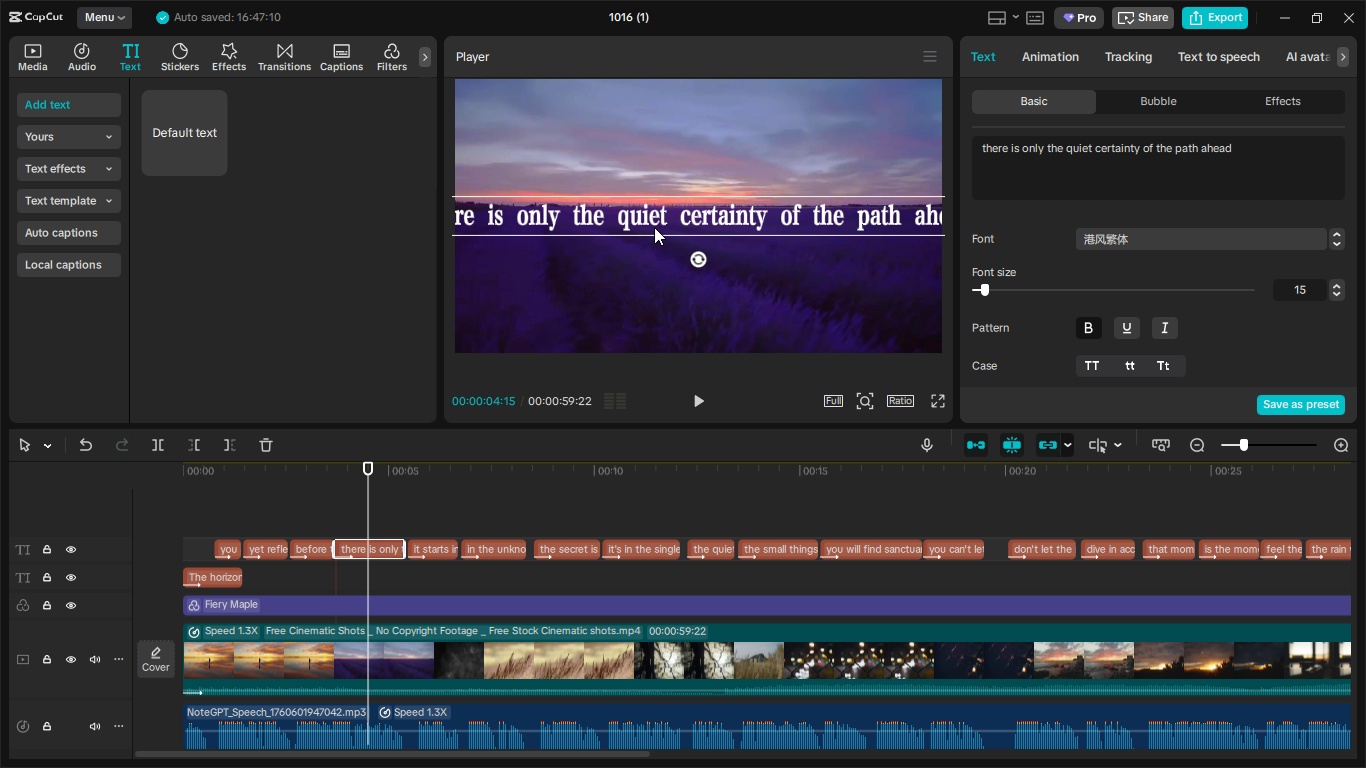 
left_click_drag(start_coordinate=[656, 221], to_coordinate=[565, 214])
 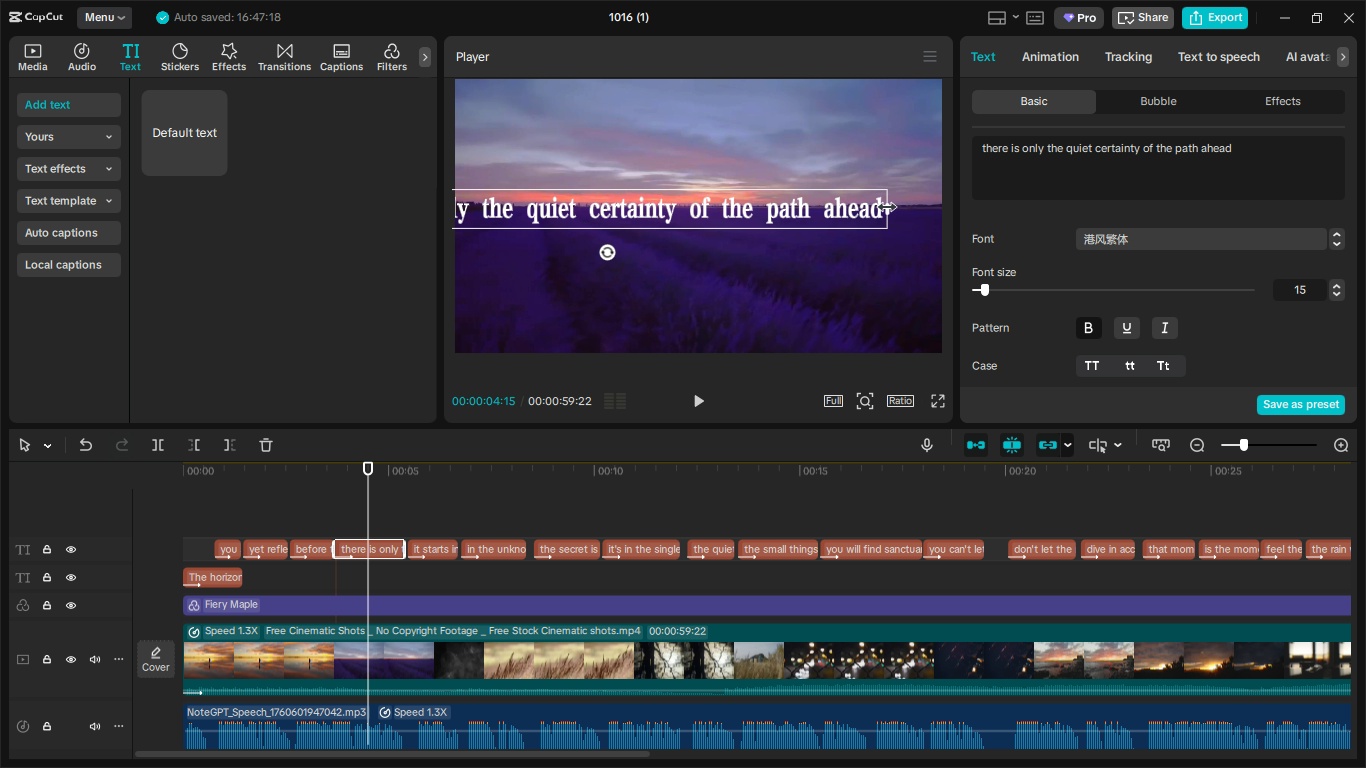 
left_click_drag(start_coordinate=[887, 208], to_coordinate=[719, 204])
 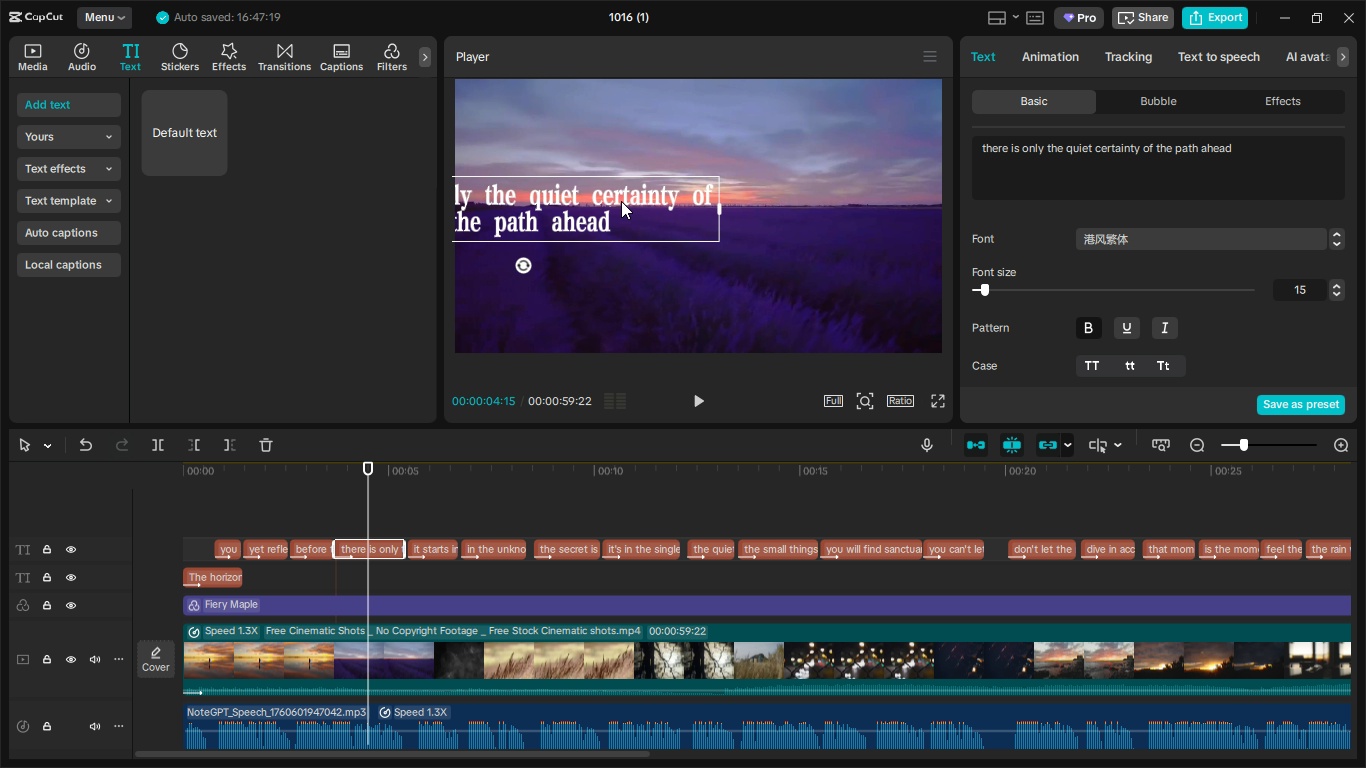 
left_click_drag(start_coordinate=[609, 198], to_coordinate=[784, 205])
 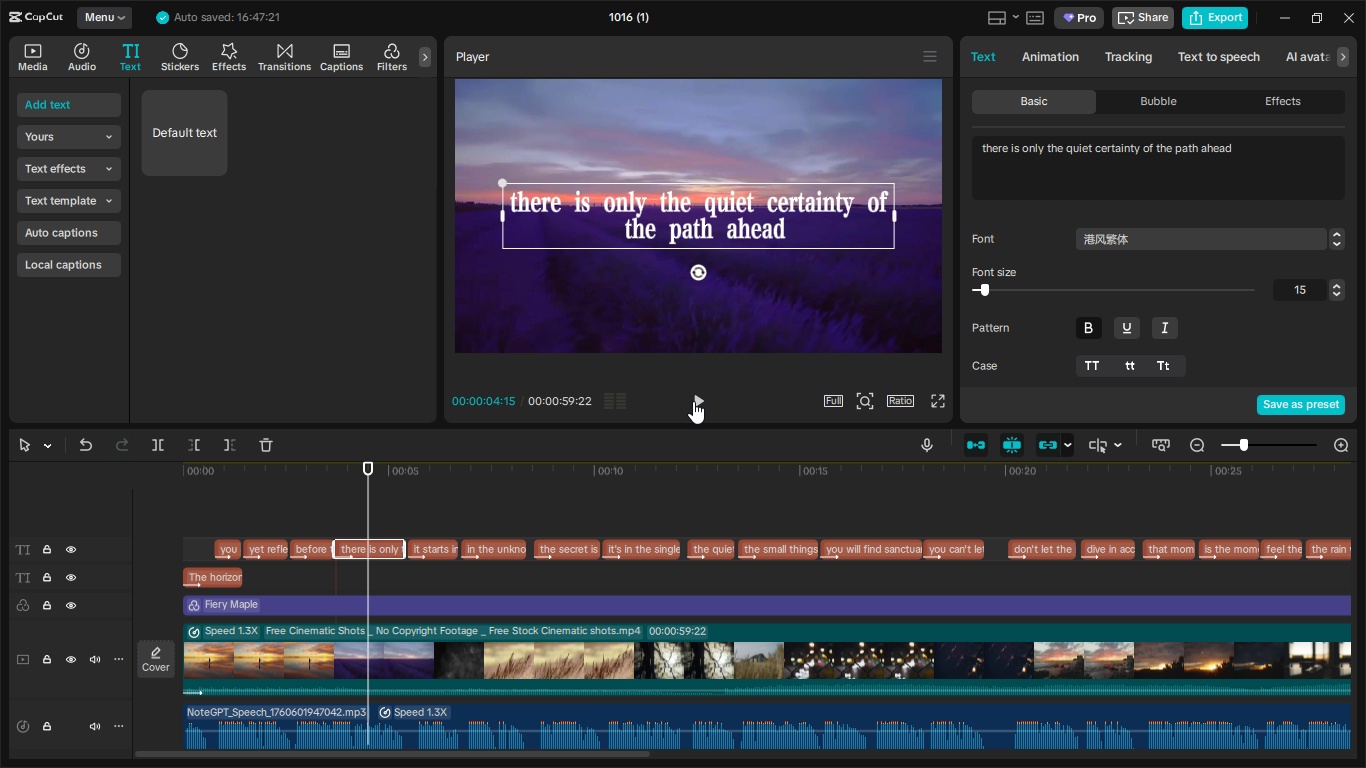 
left_click([693, 401])
 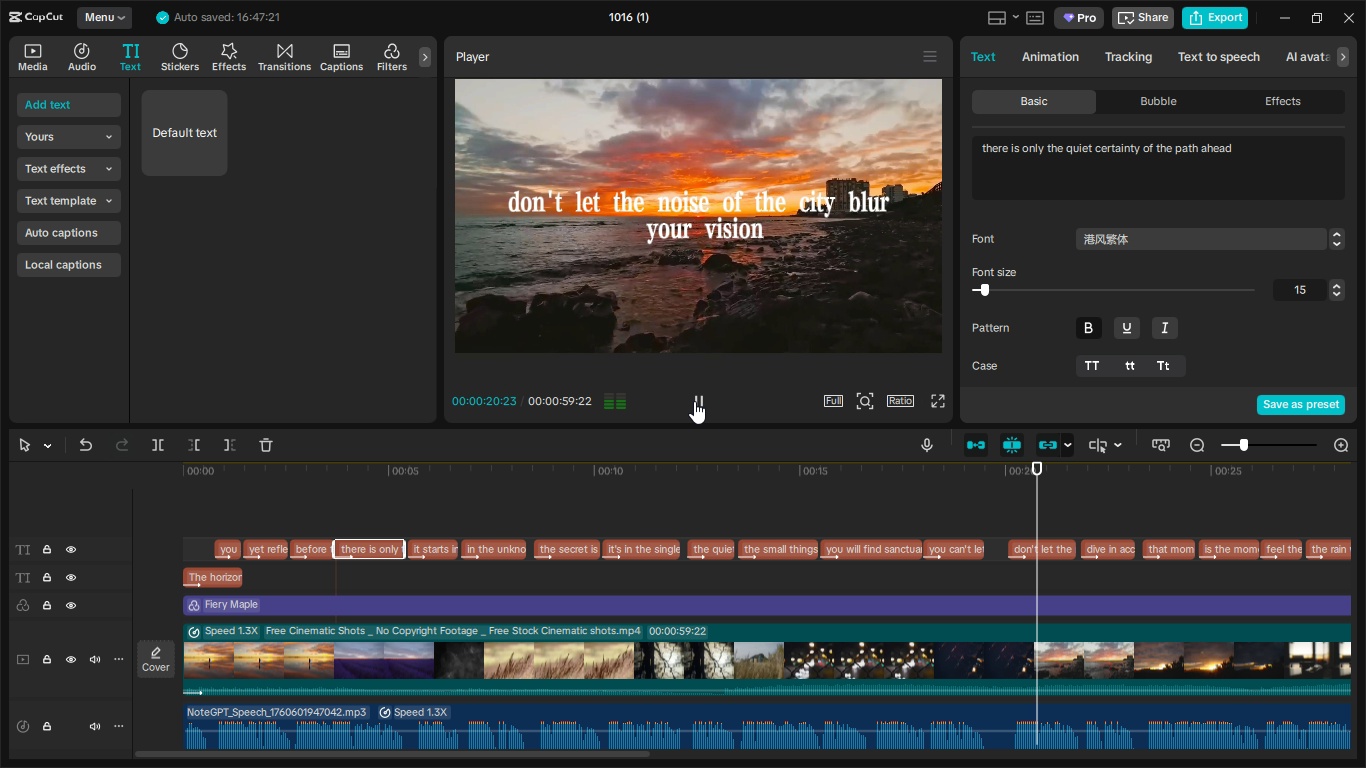 
wait(21.3)
 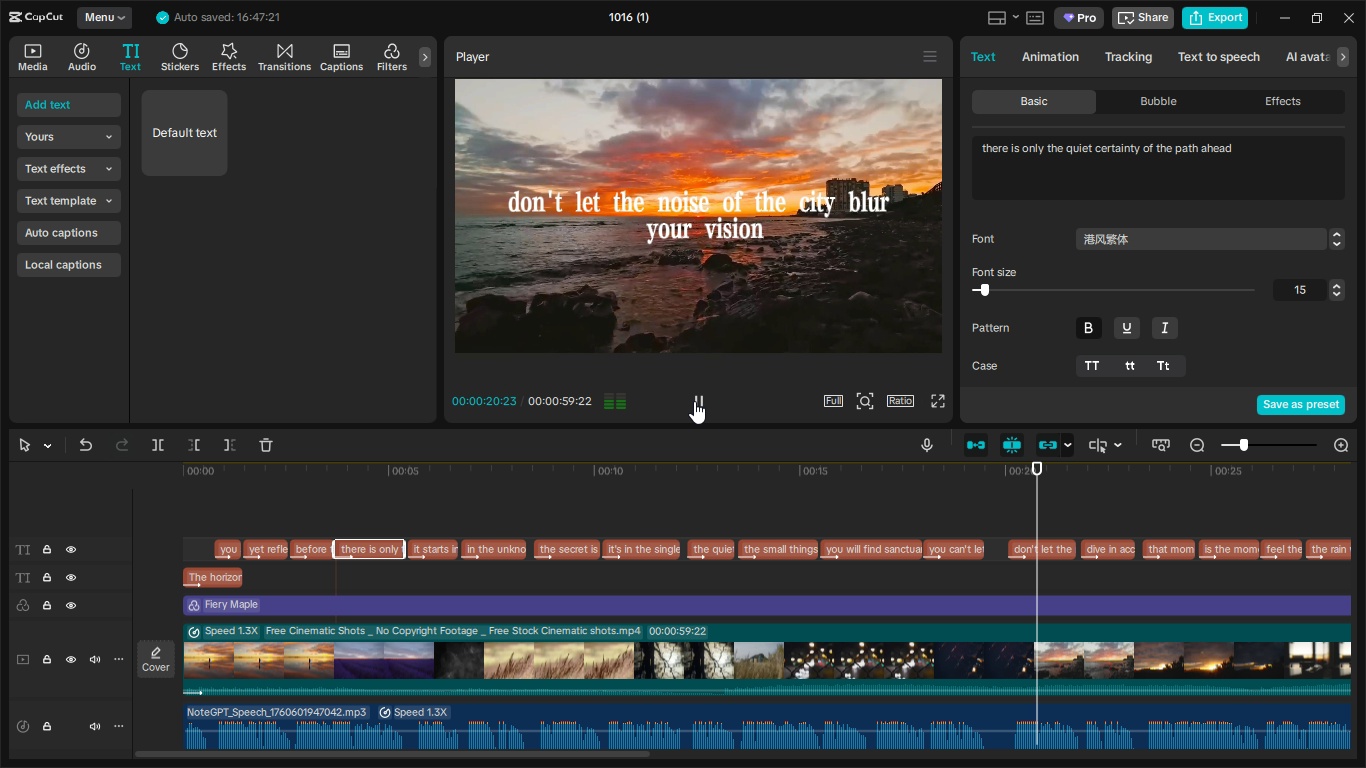 
left_click_drag(start_coordinate=[637, 754], to_coordinate=[1048, 725])
 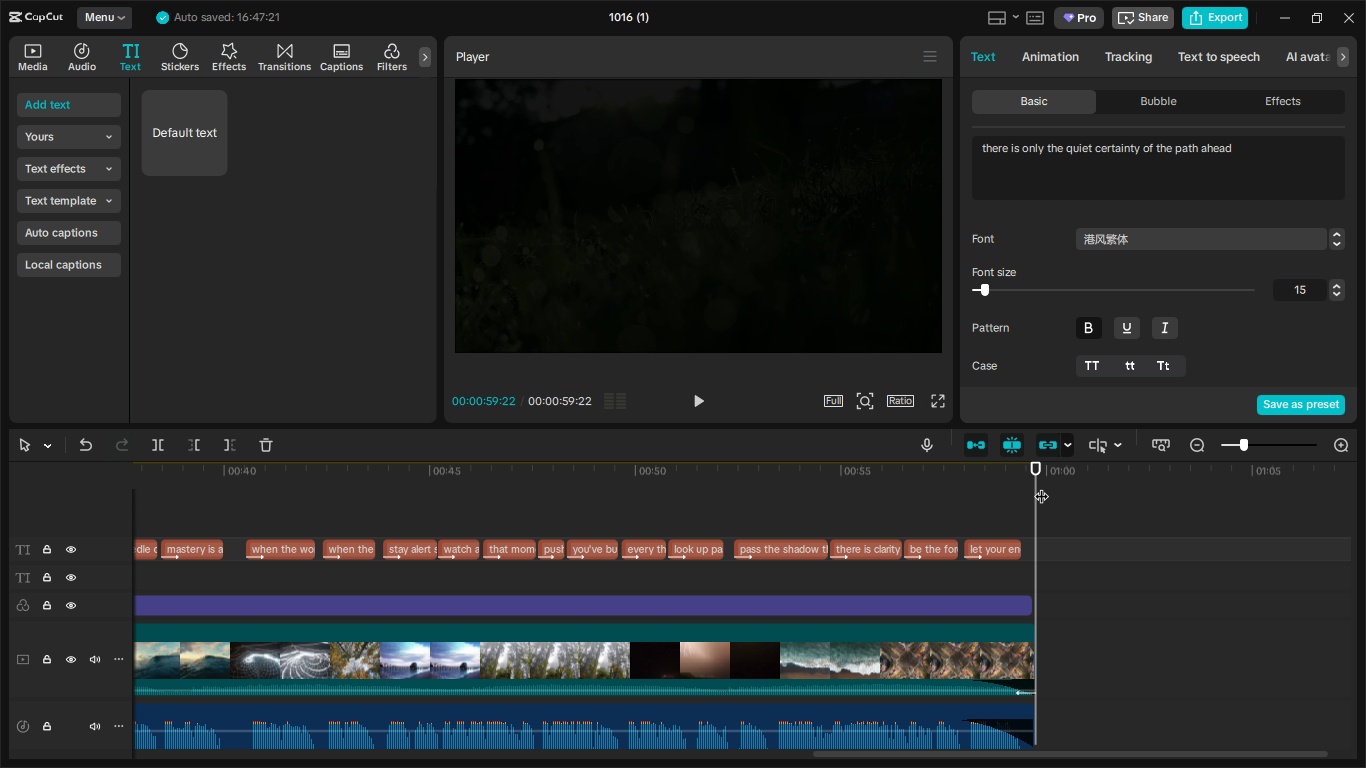 
wait(36.38)
 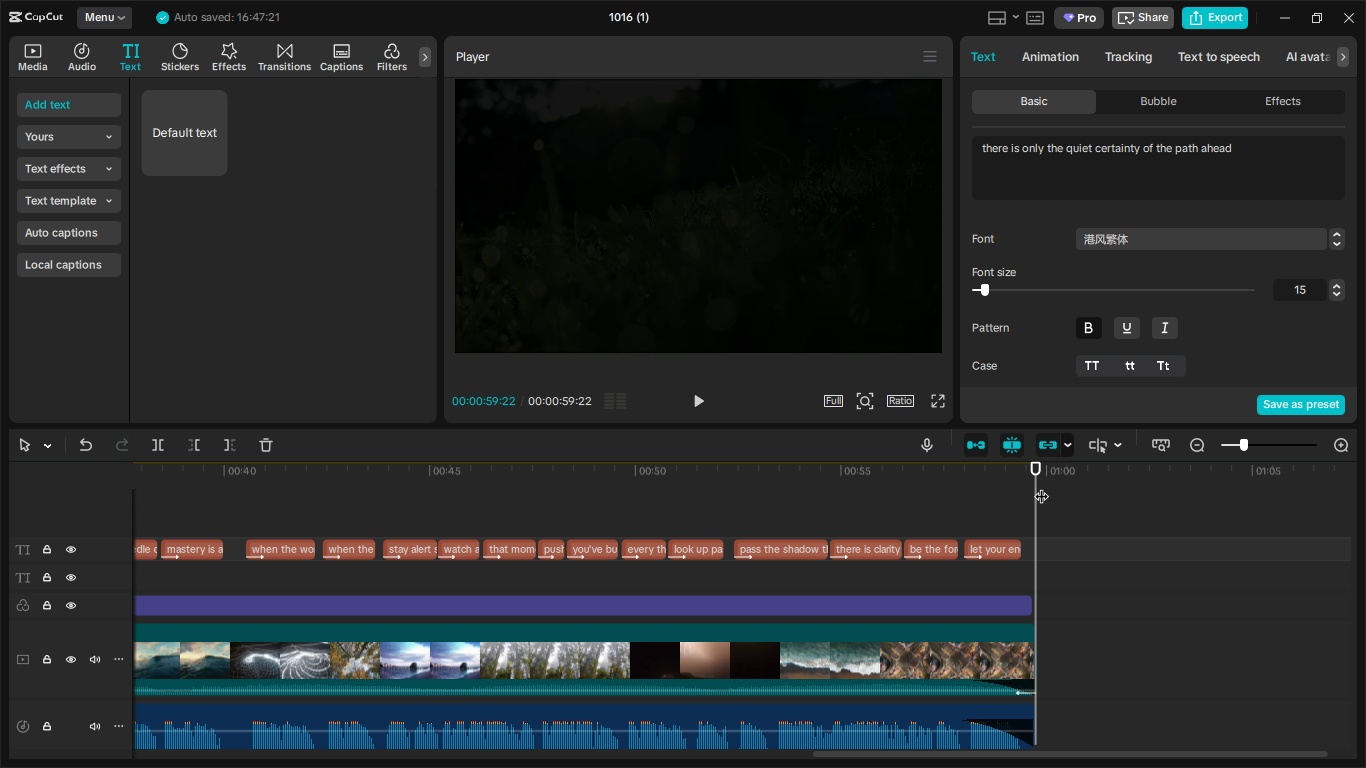 
left_click([1142, 11])
 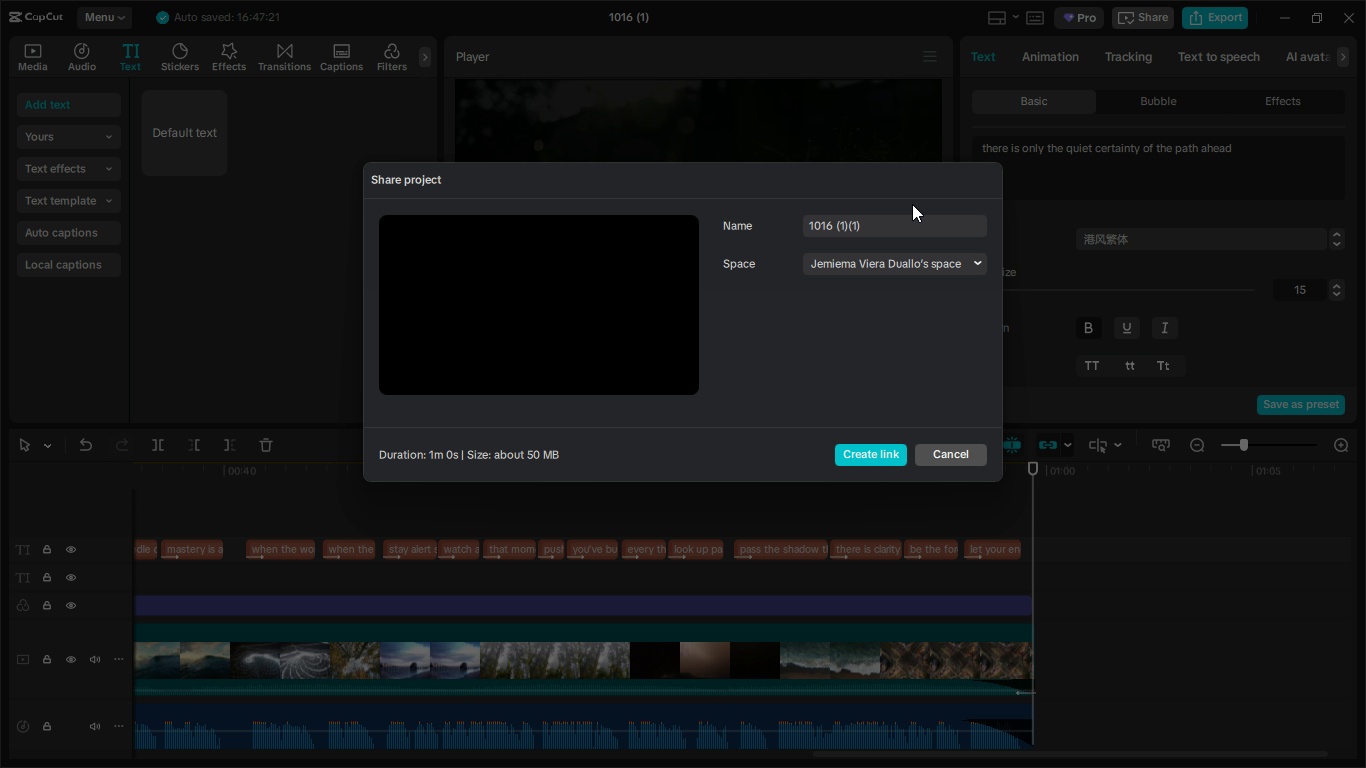 
left_click([904, 220])
 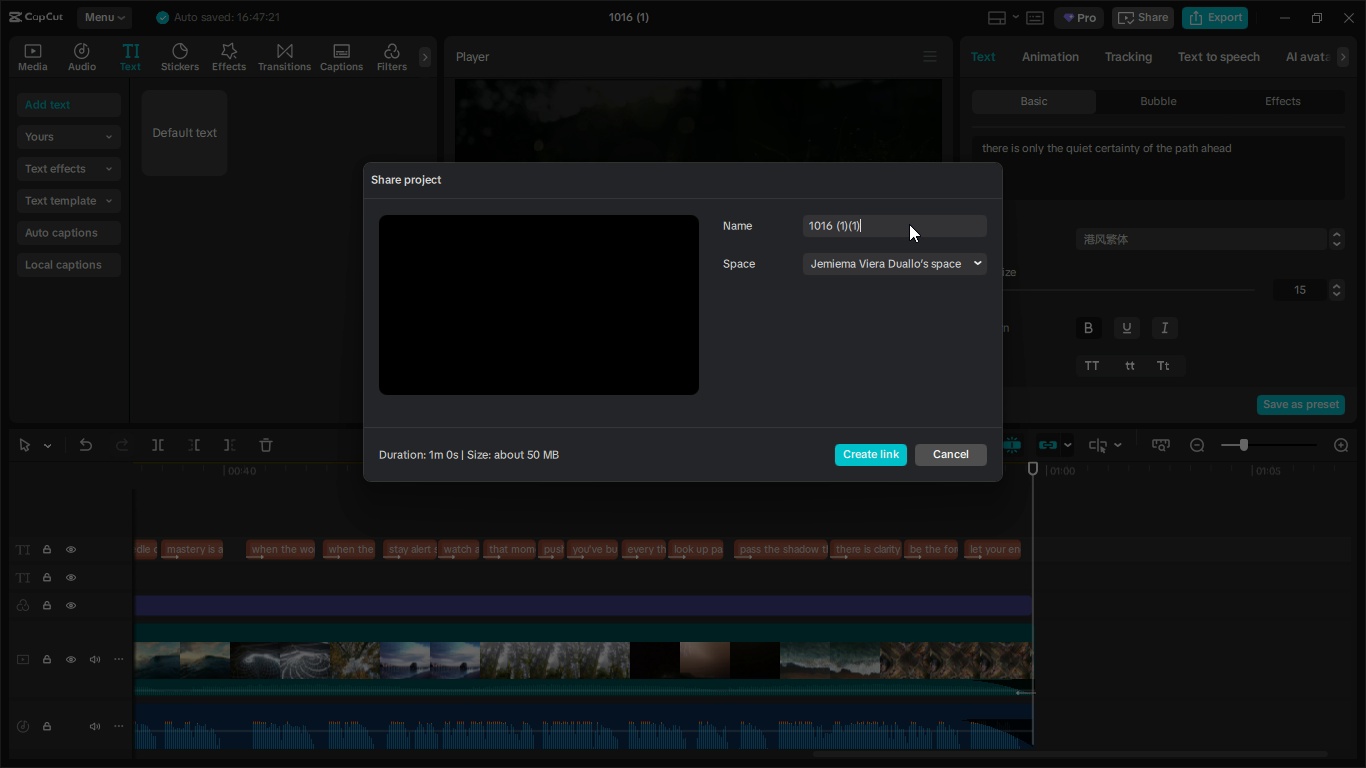 
left_click_drag(start_coordinate=[909, 224], to_coordinate=[769, 210])
 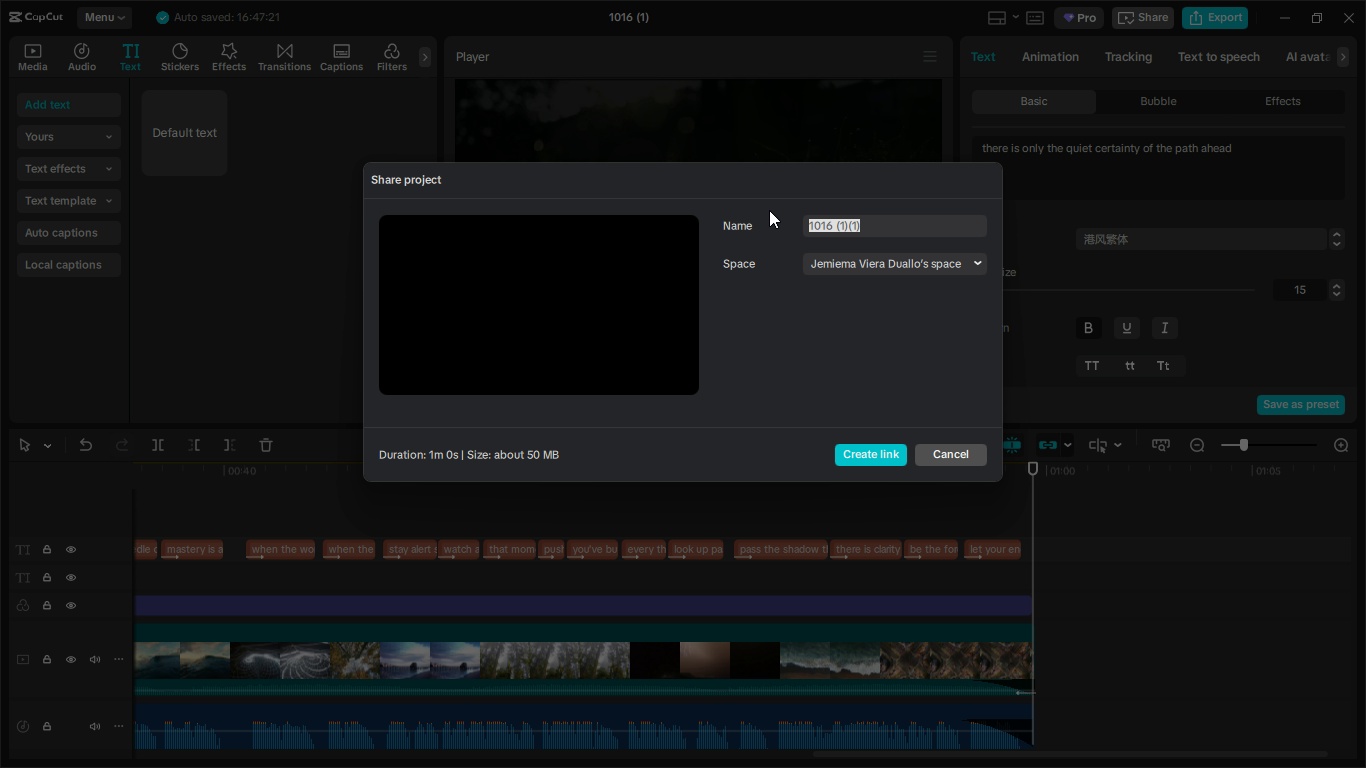 
key(Meta+V)
 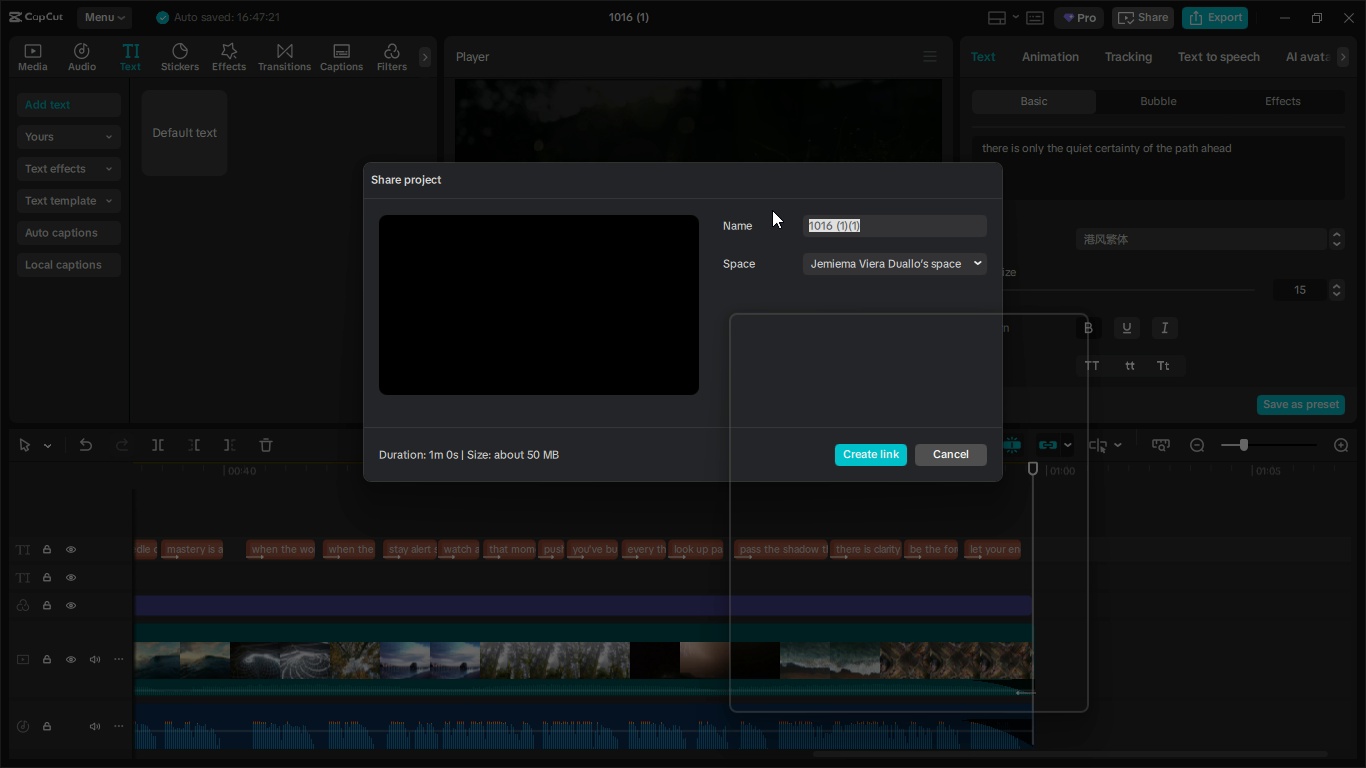 
mouse_move([830, 244])
 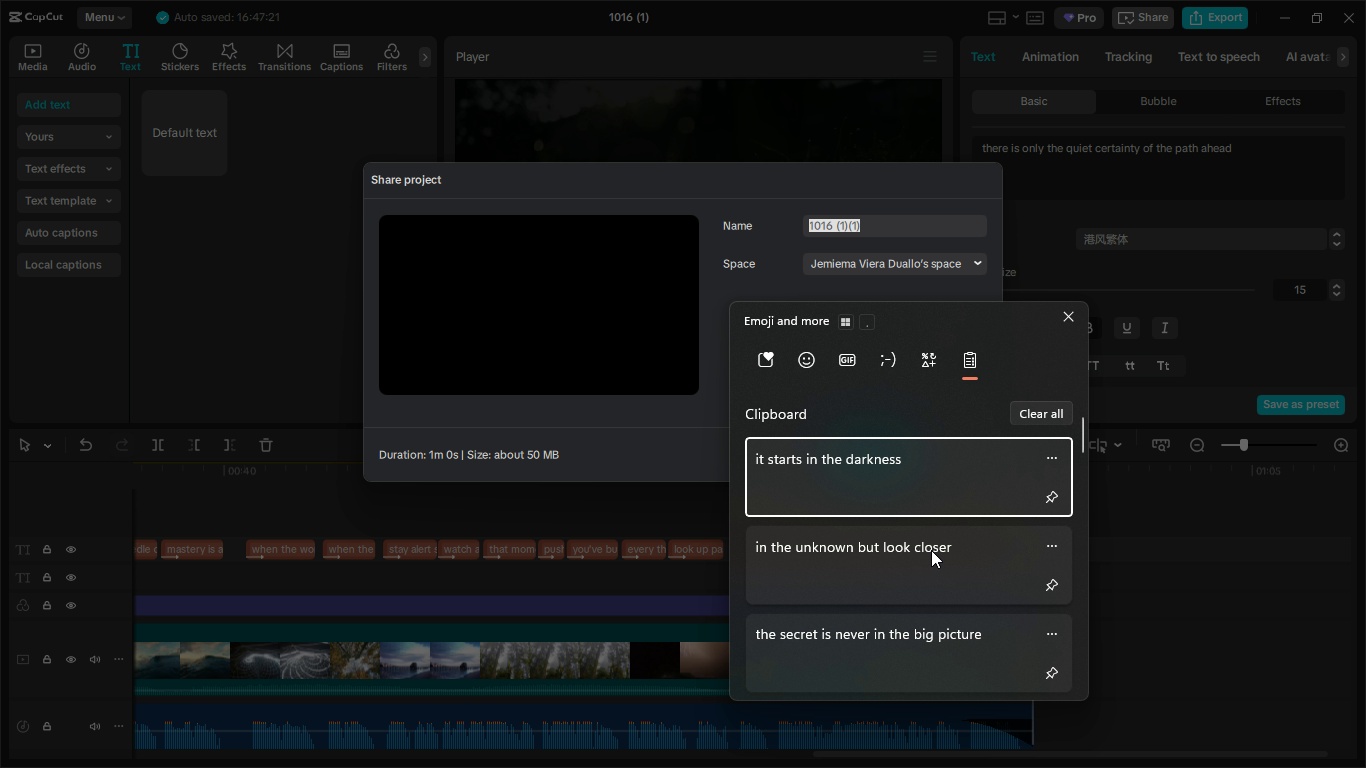 
scroll: coordinate [928, 534], scroll_direction: down, amount: 69.0
 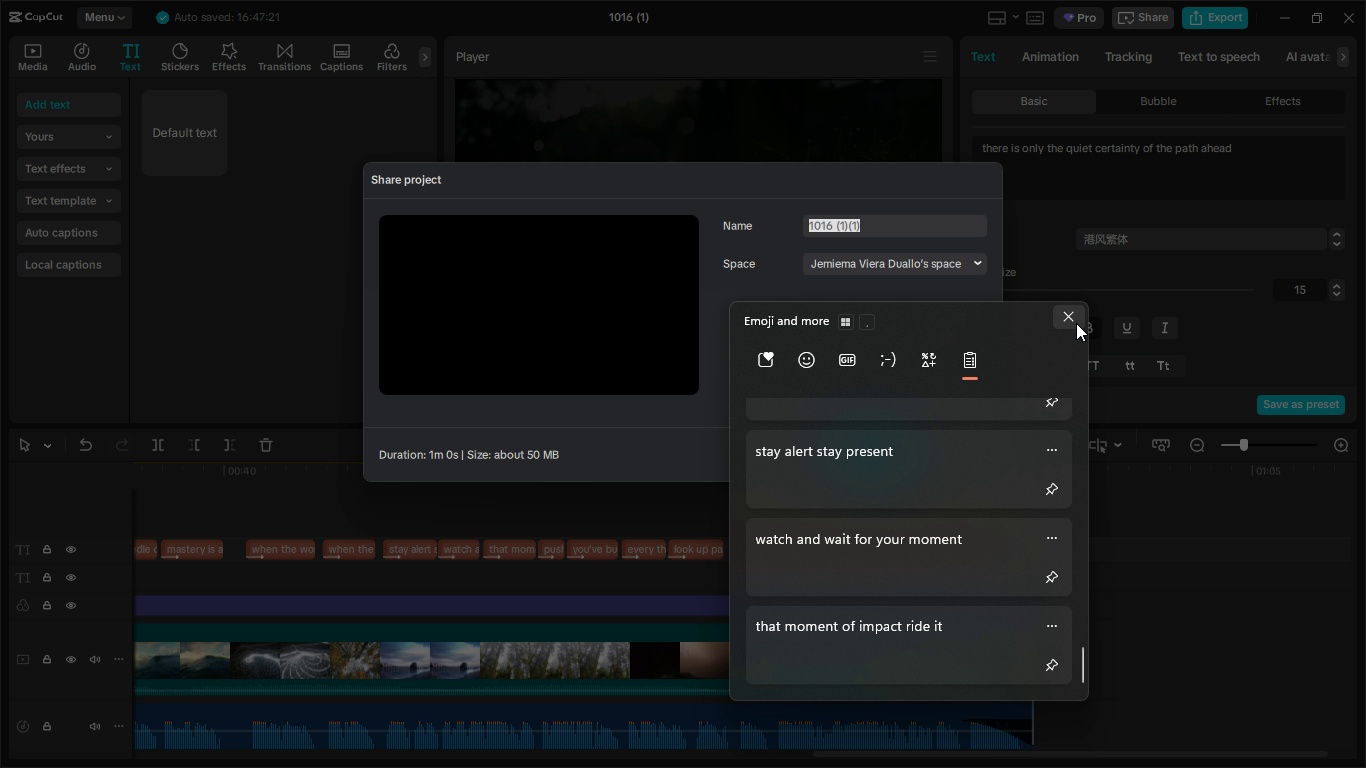 
left_click([1076, 323])
 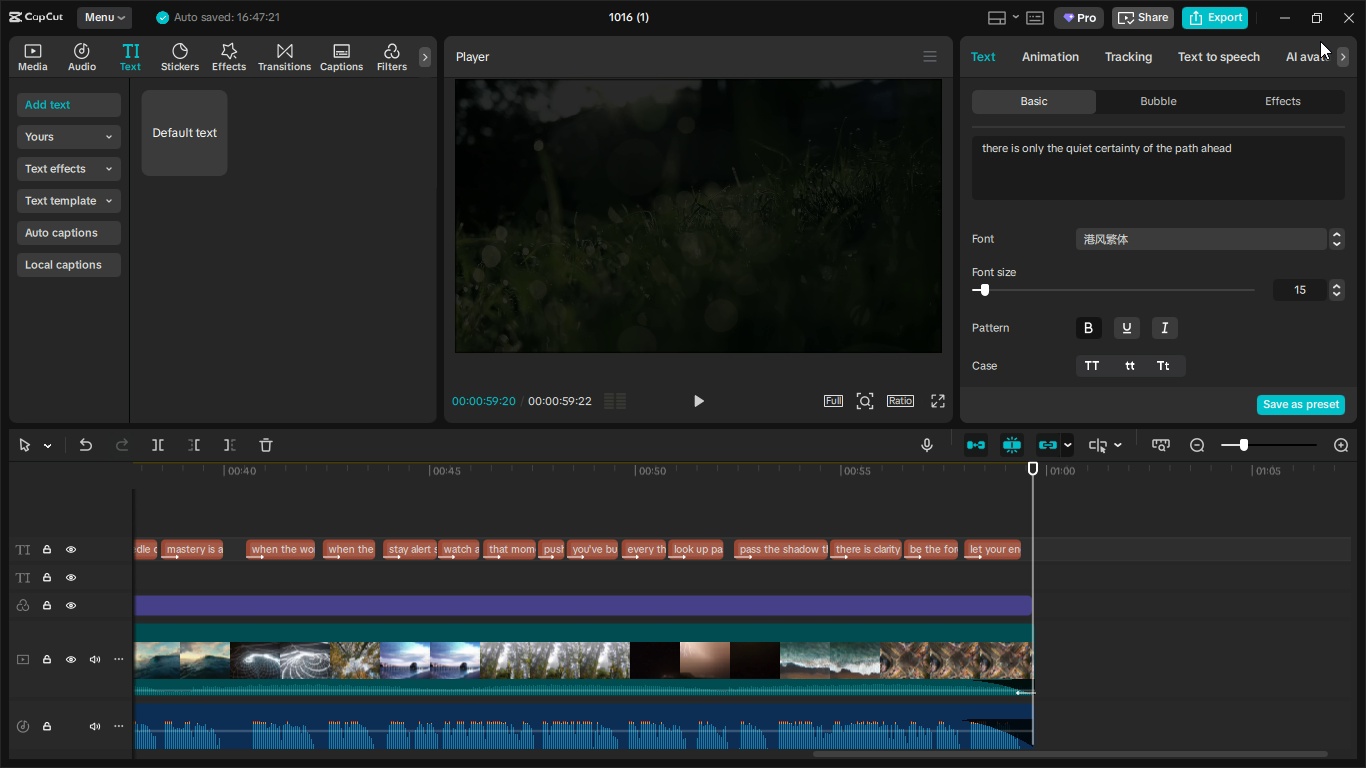 
left_click([1322, 12])
 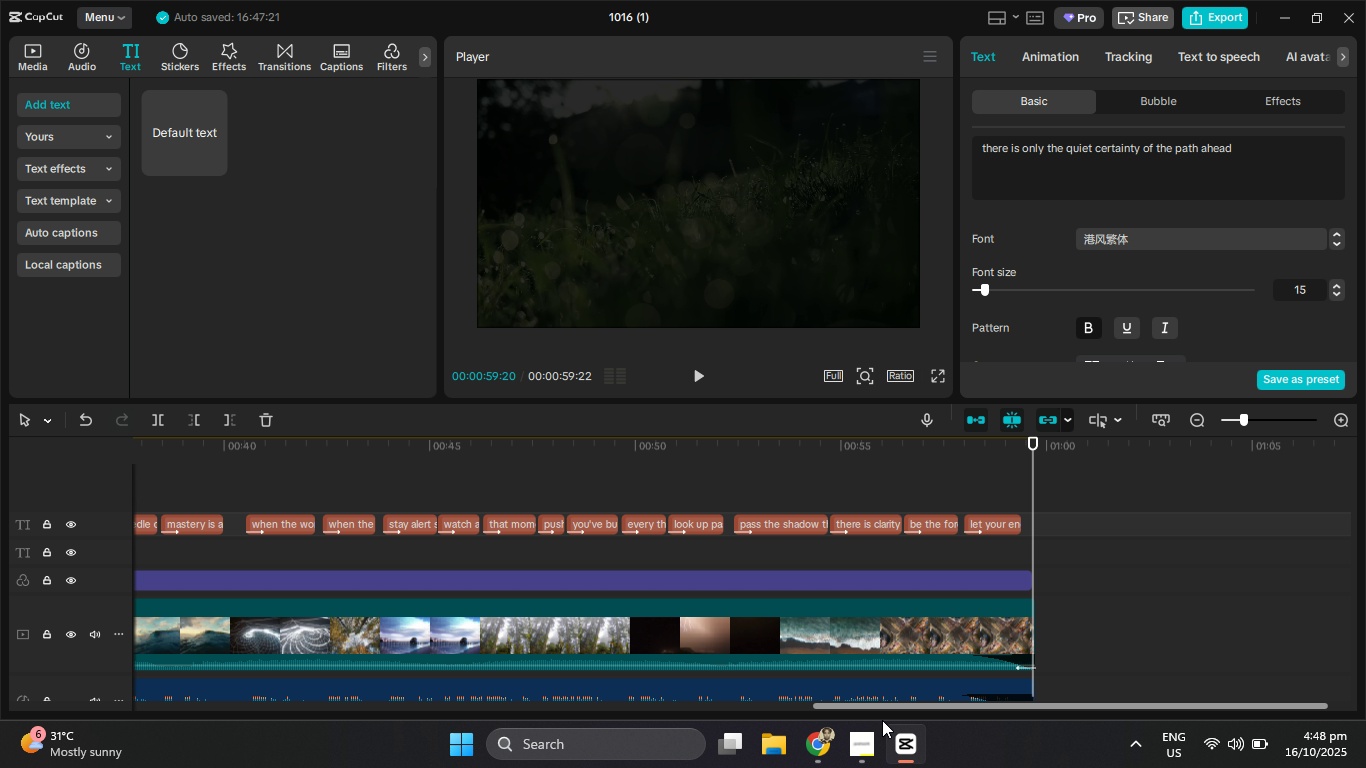 
left_click([863, 739])